 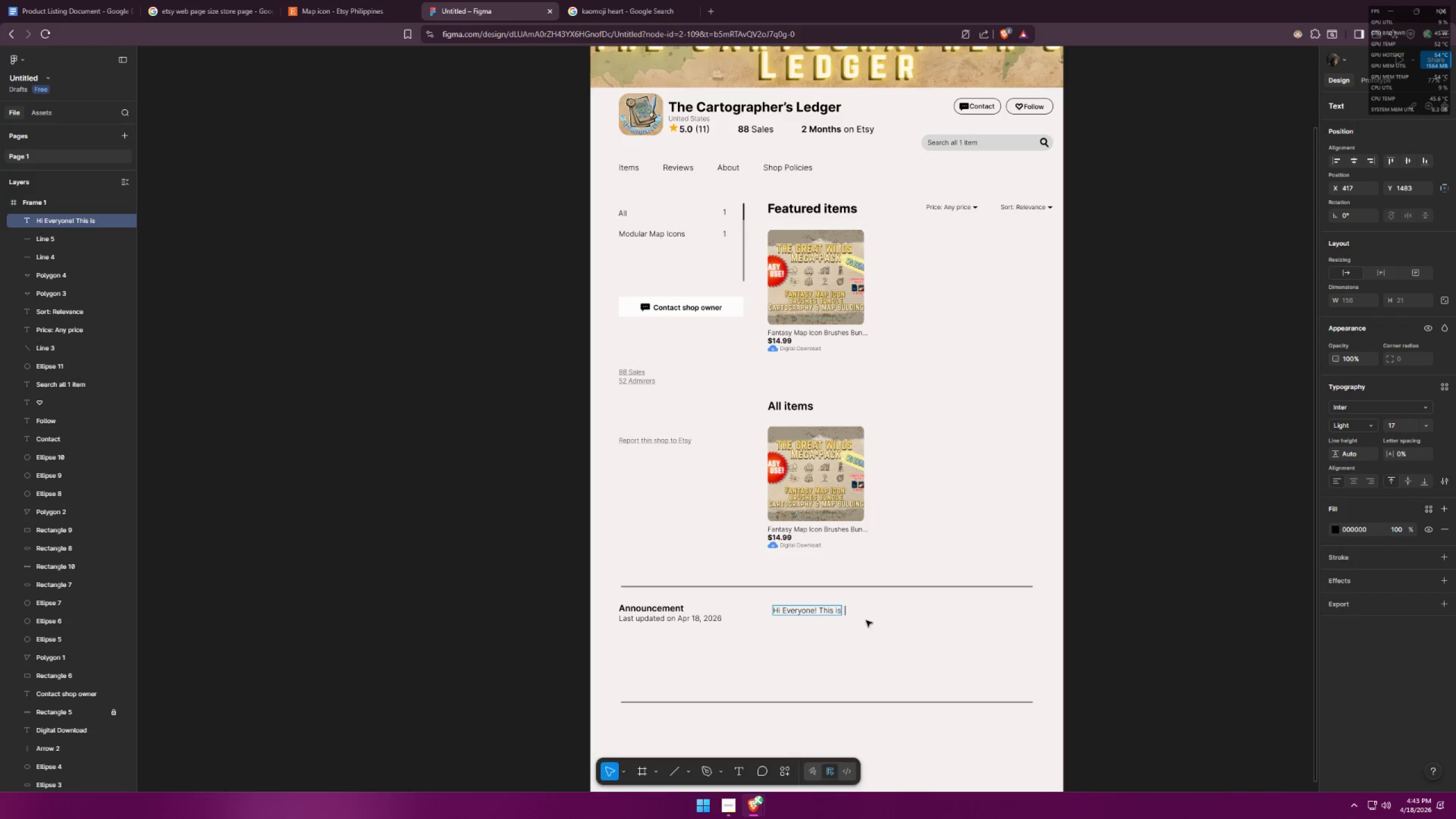 
key(Control+ControlLeft)
 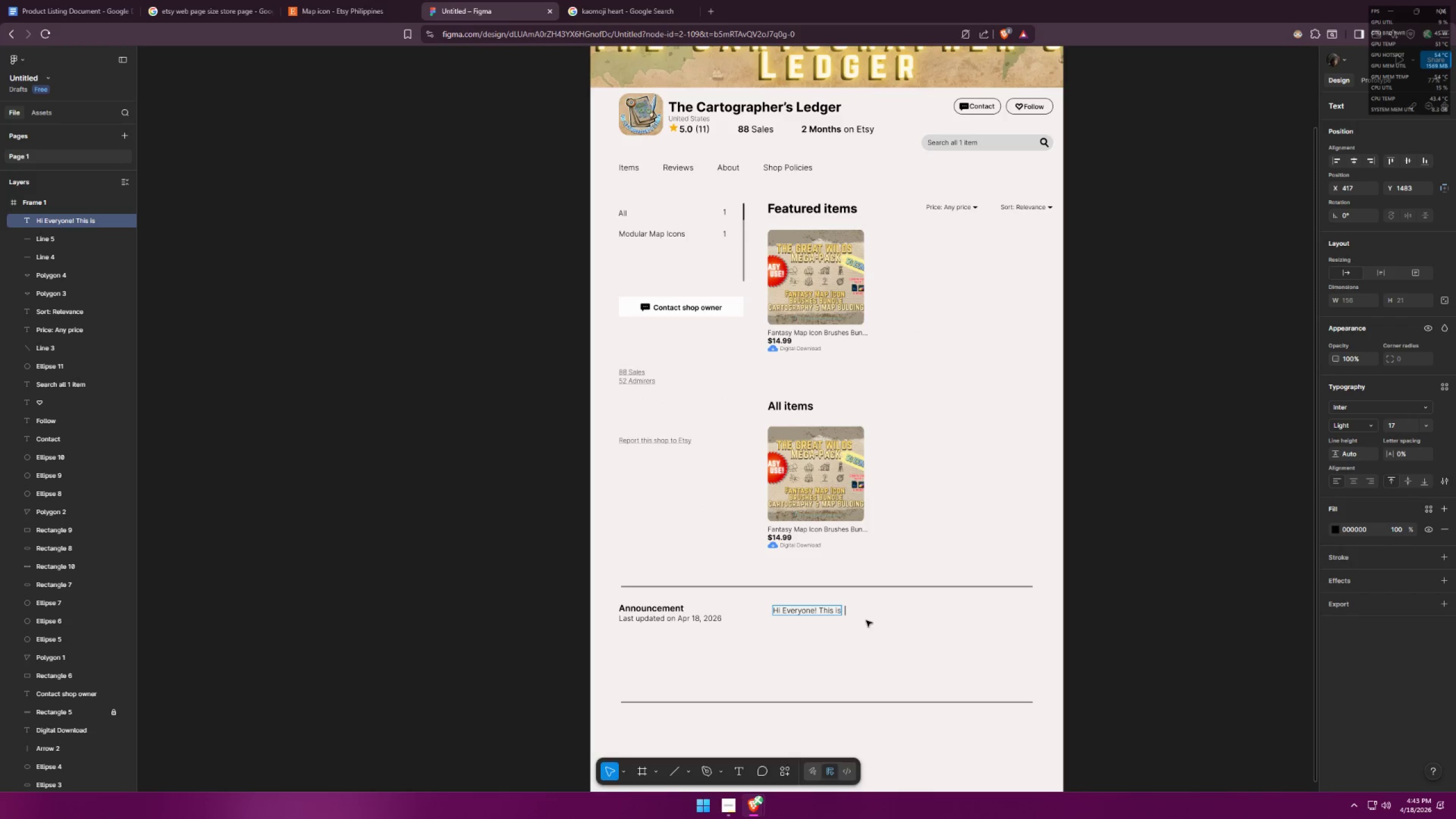 
key(Control+V)
 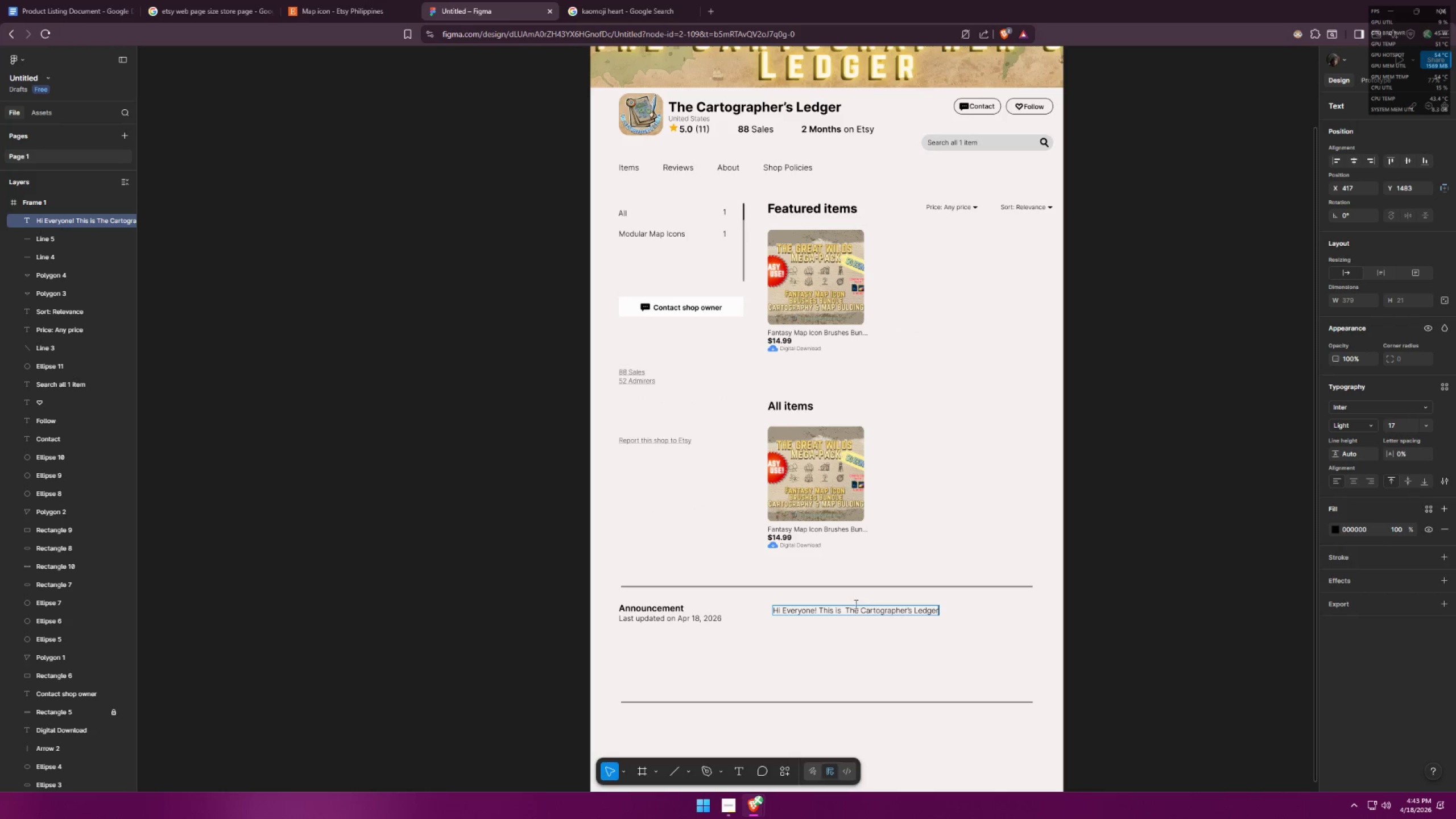 
left_click([847, 606])
 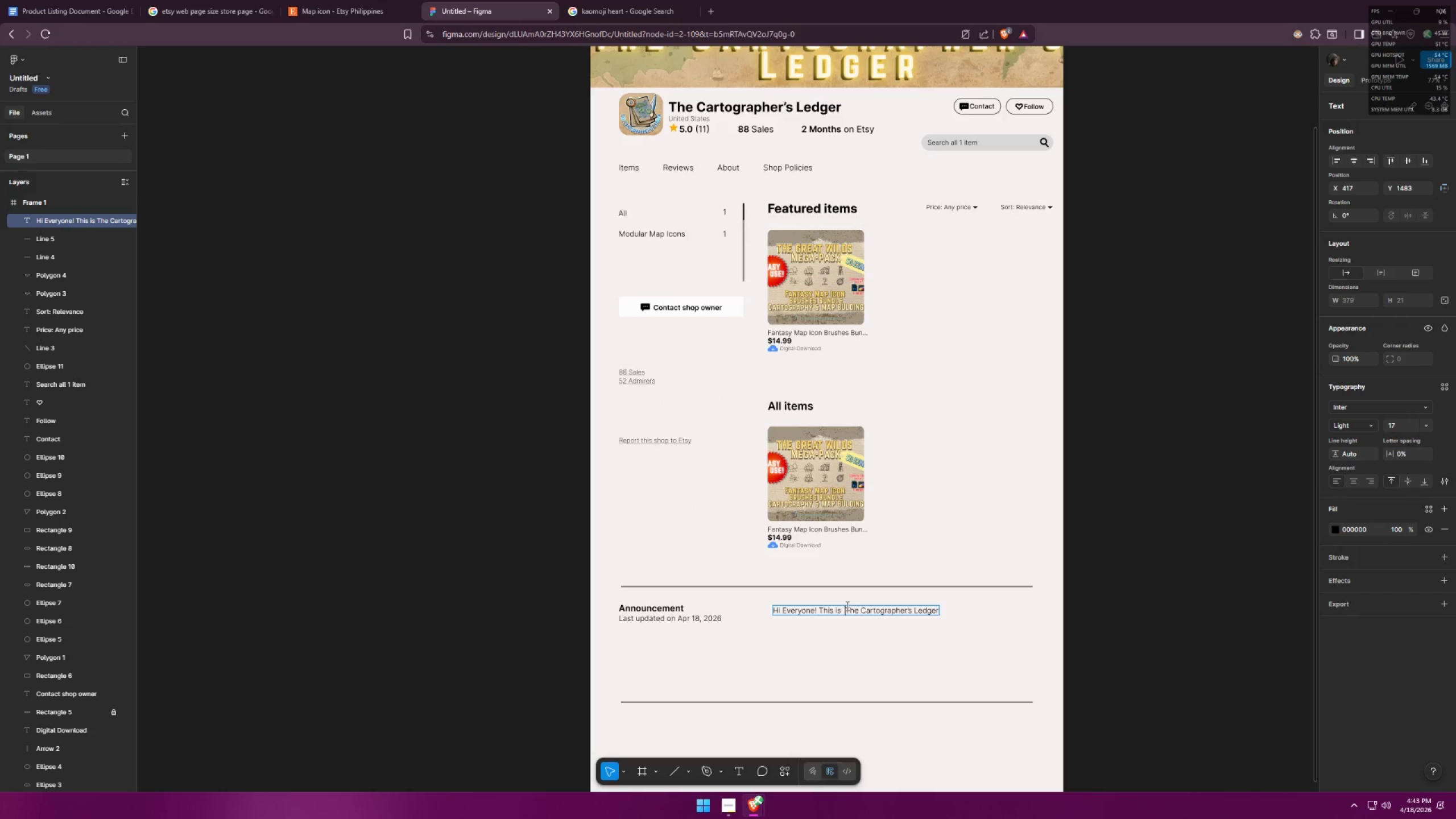 
key(Backspace)
 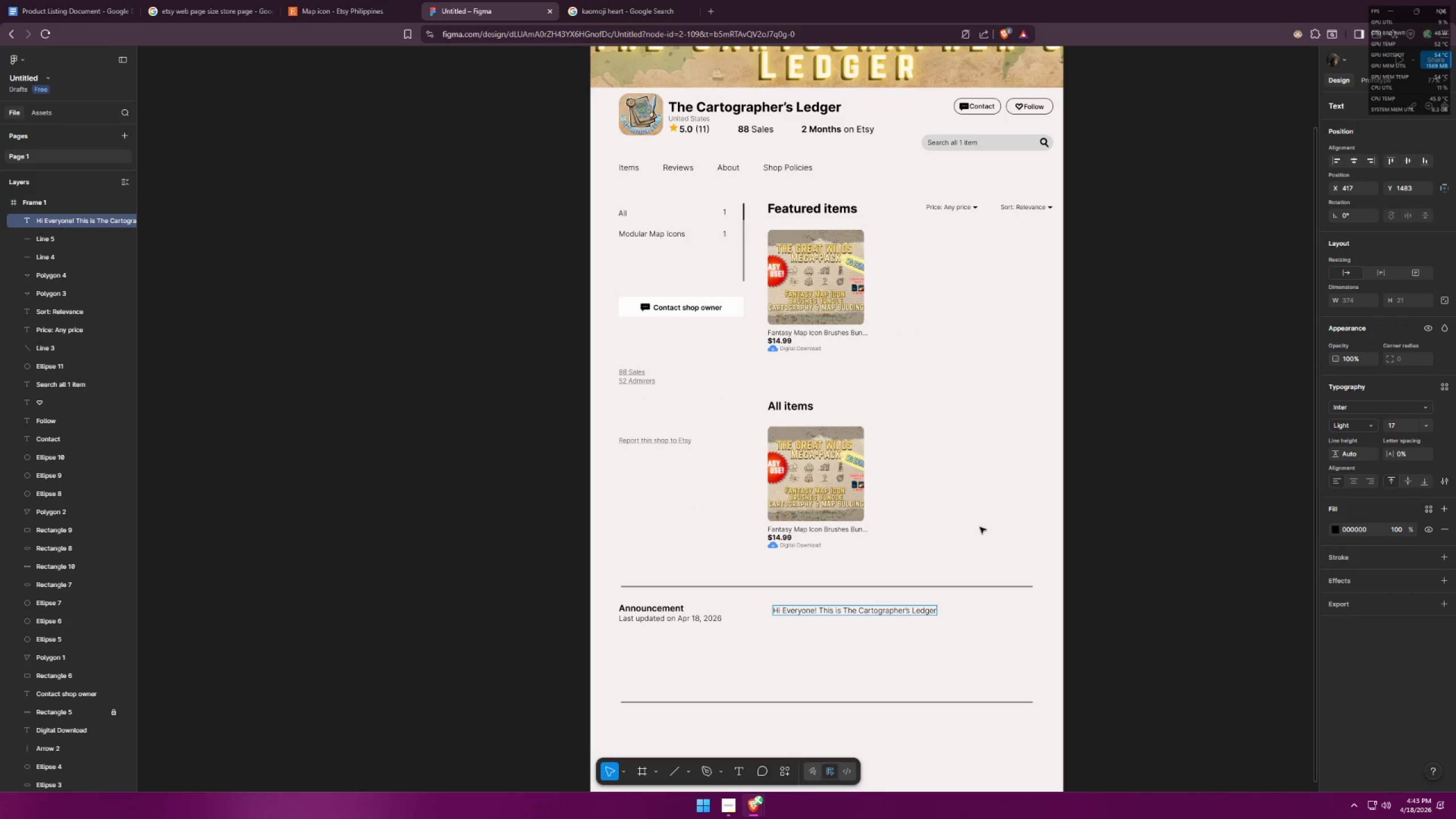 
key(Alt+AltLeft)
 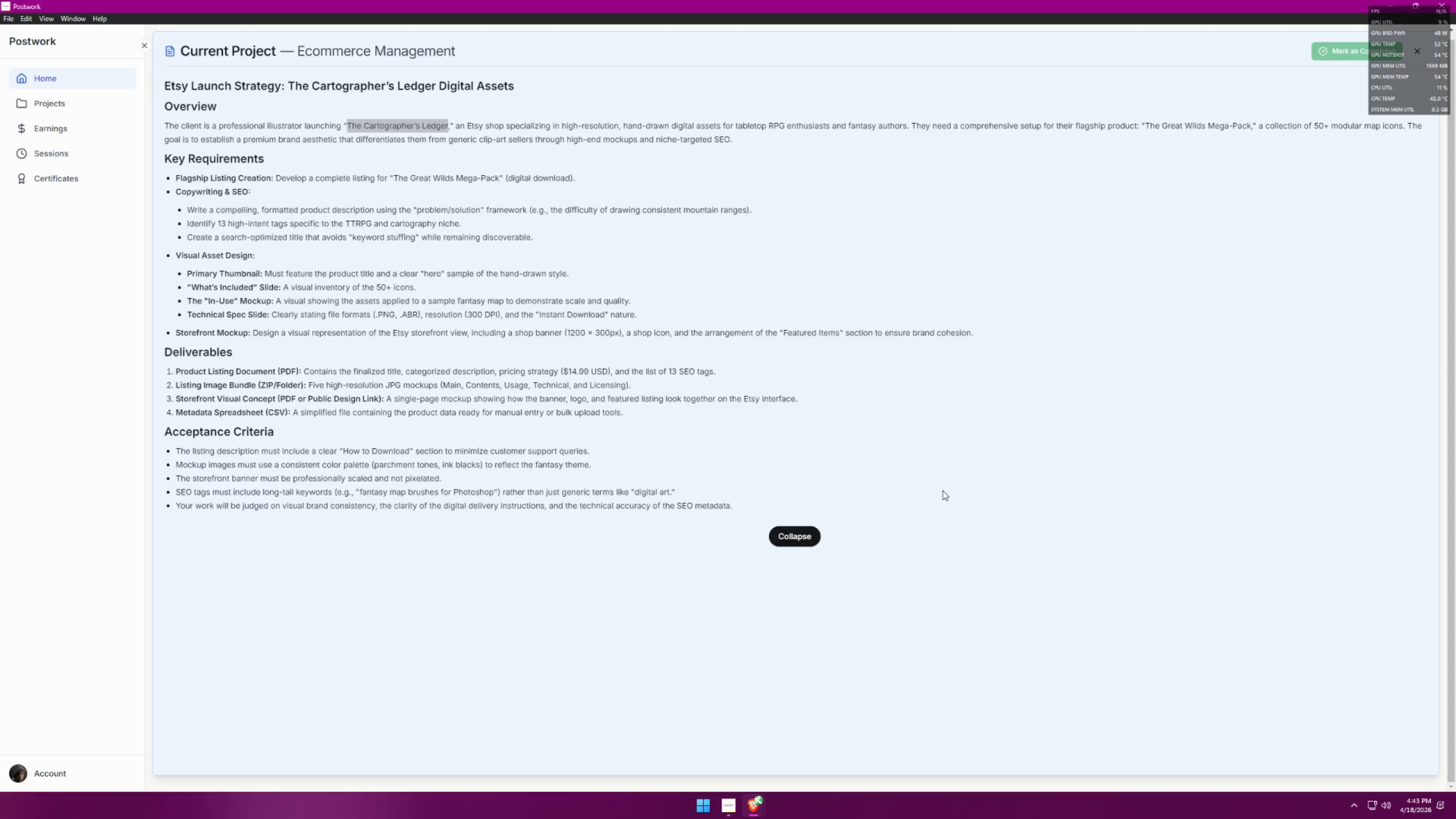 
key(Alt+Tab)